 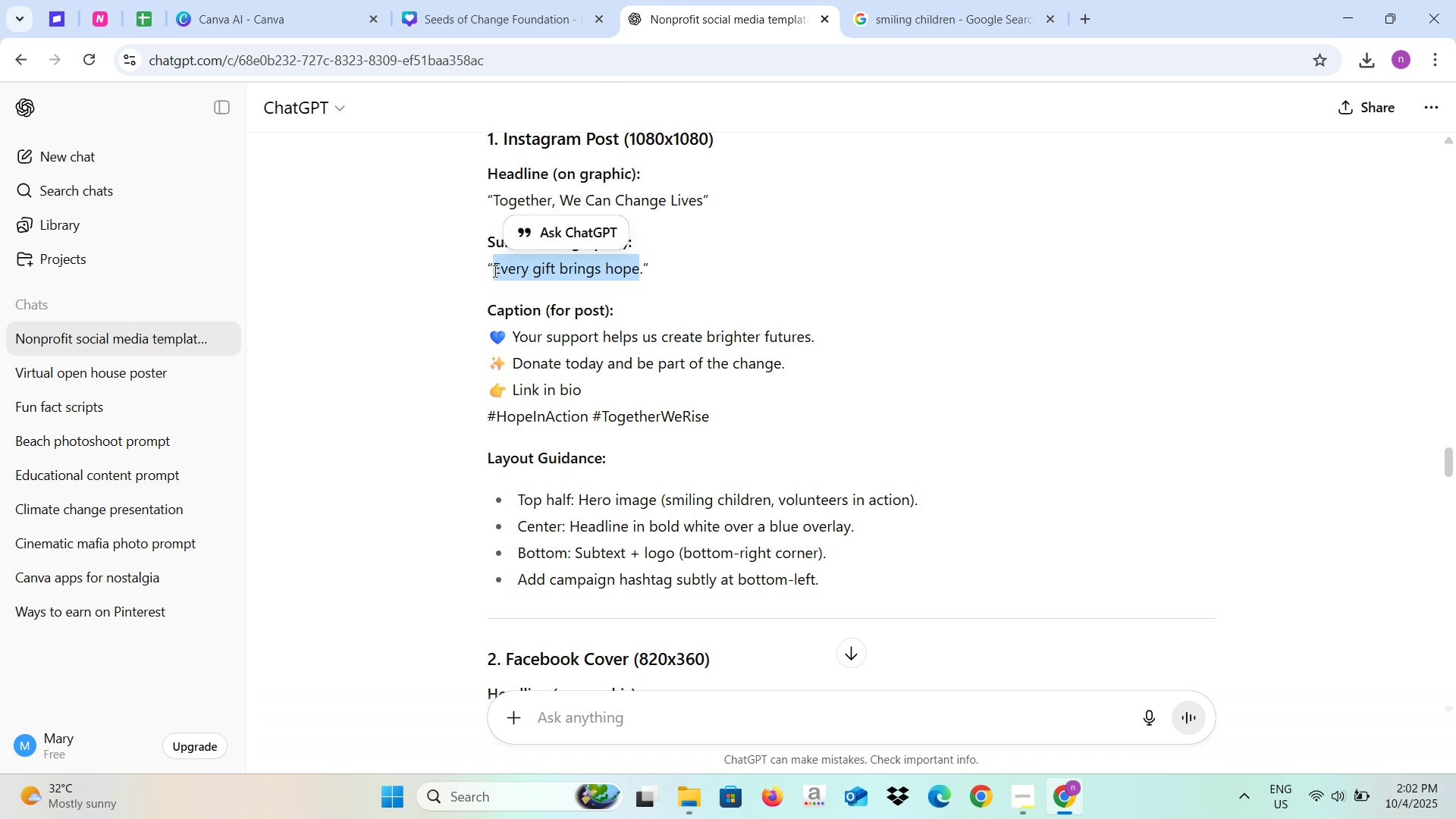 
key(Control+C)
 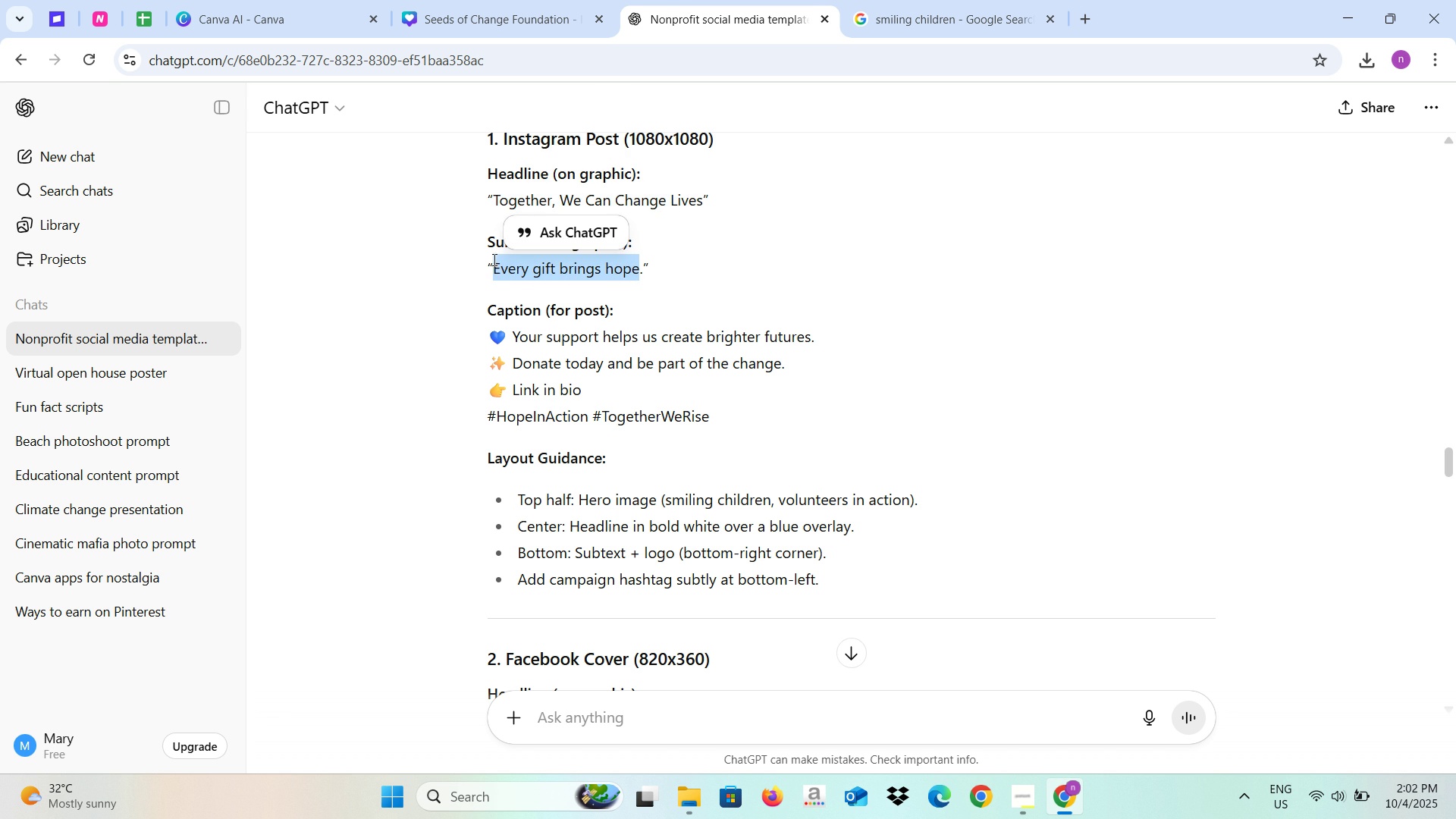 
key(Control+C)
 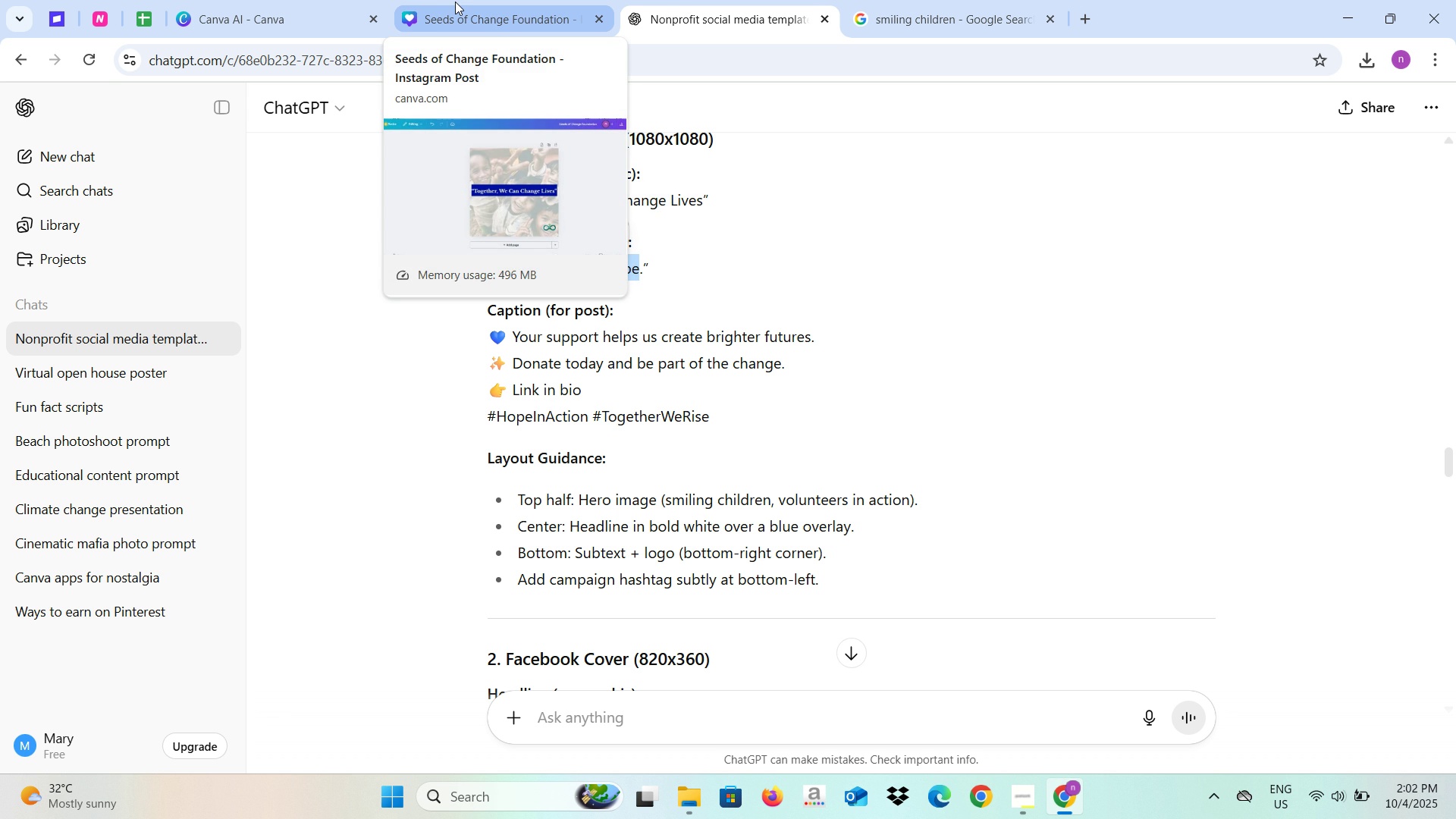 
wait(5.23)
 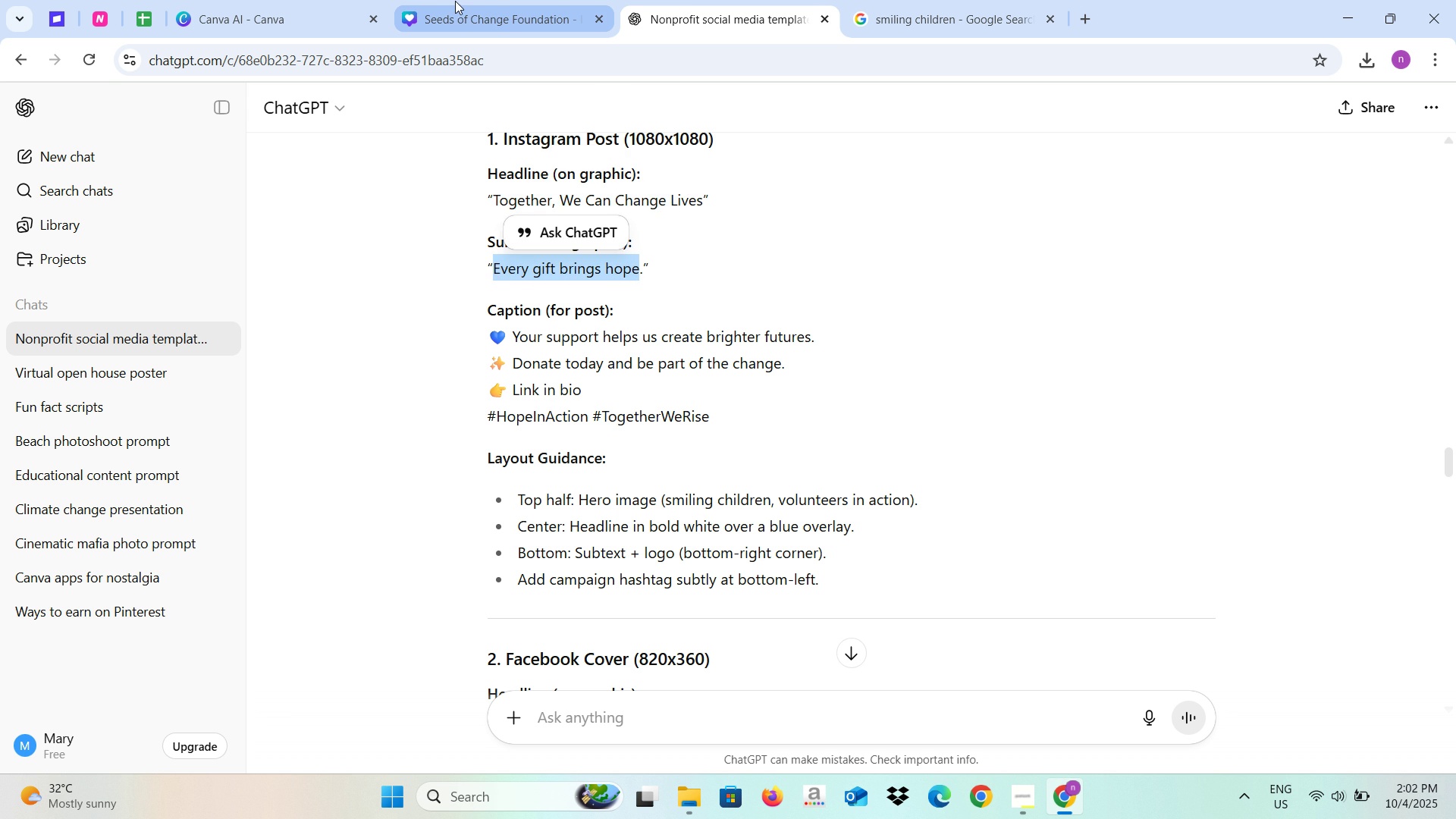 
left_click([455, 2])
 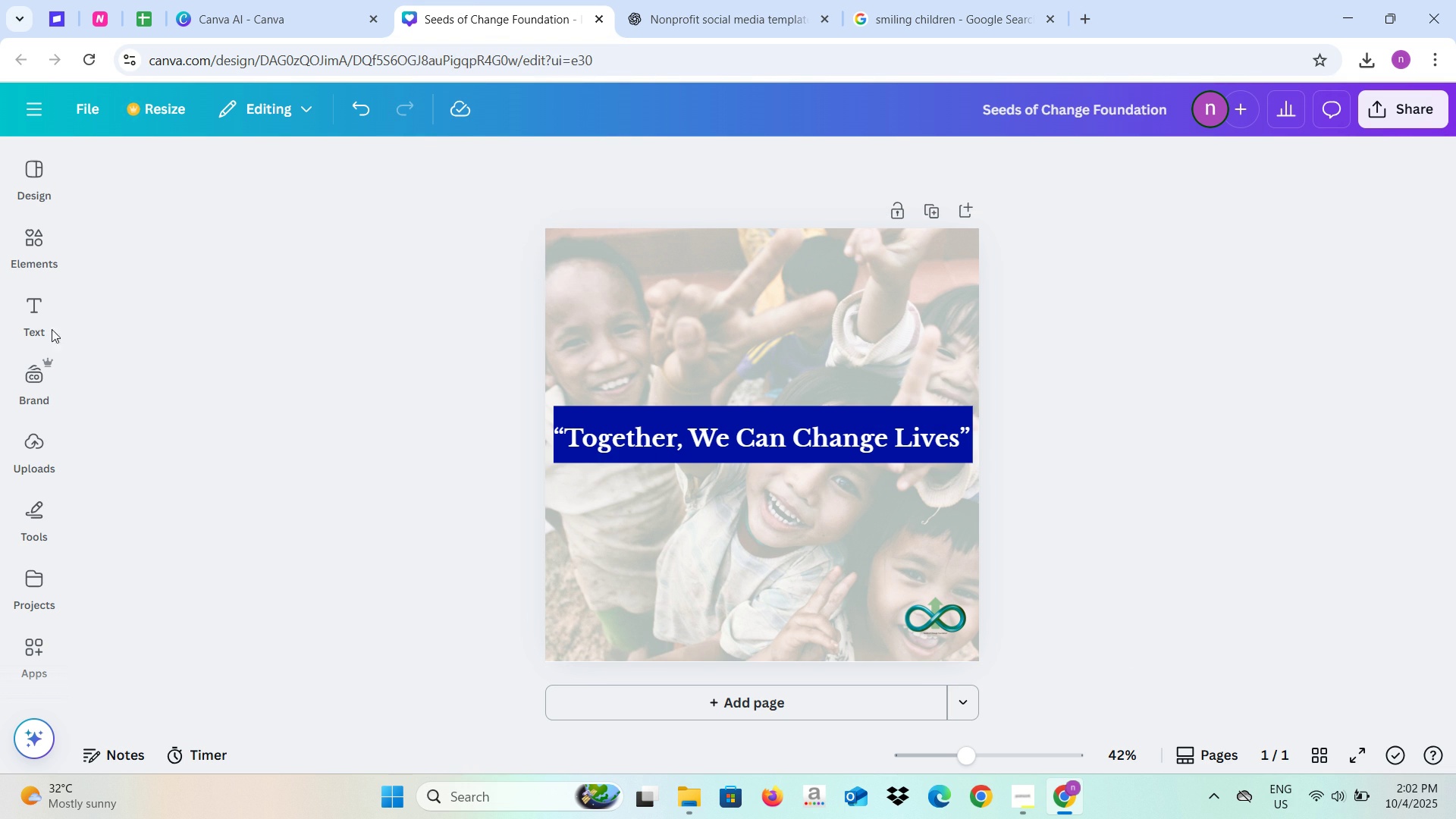 
left_click([45, 321])
 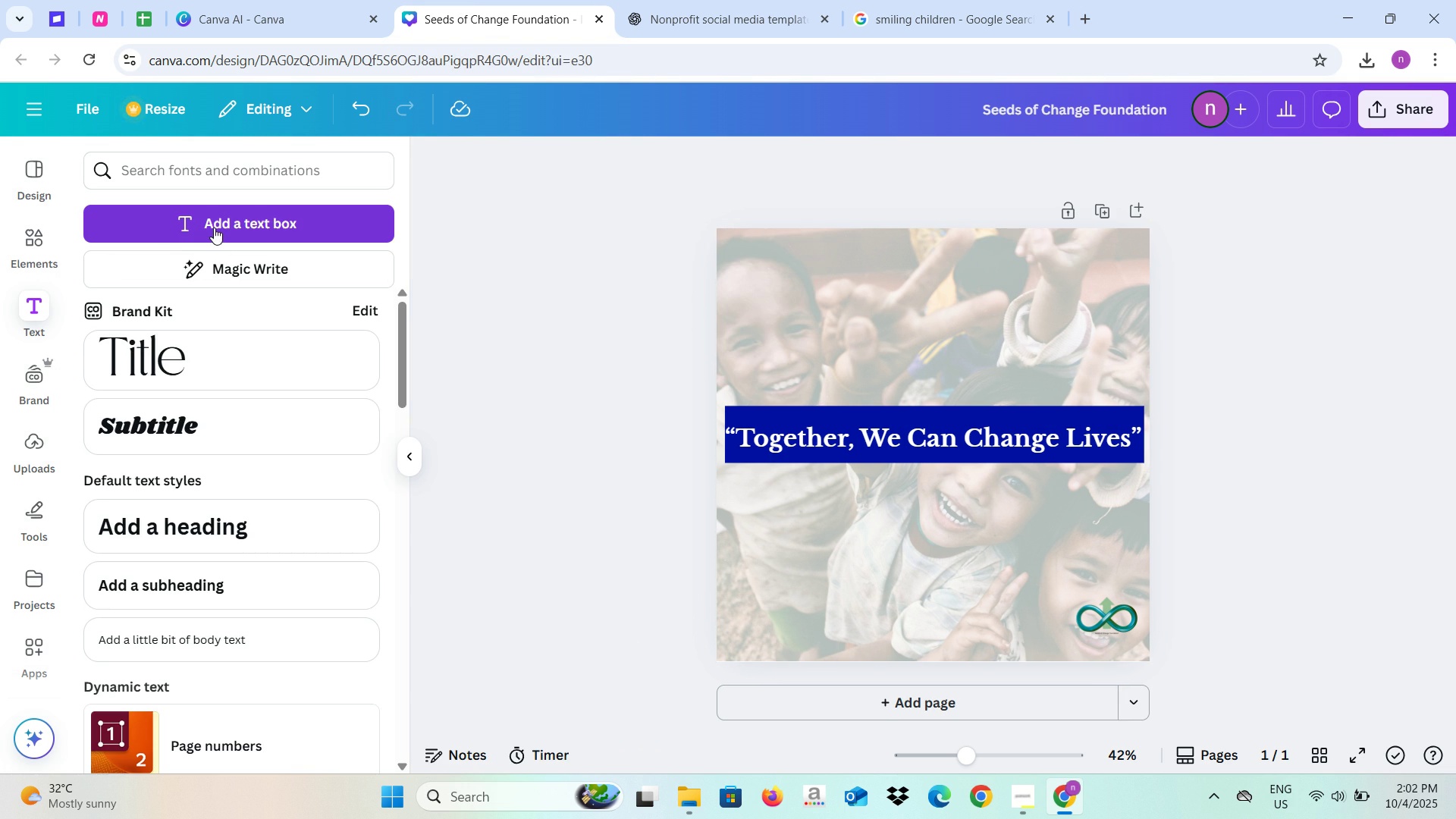 
left_click([215, 228])